 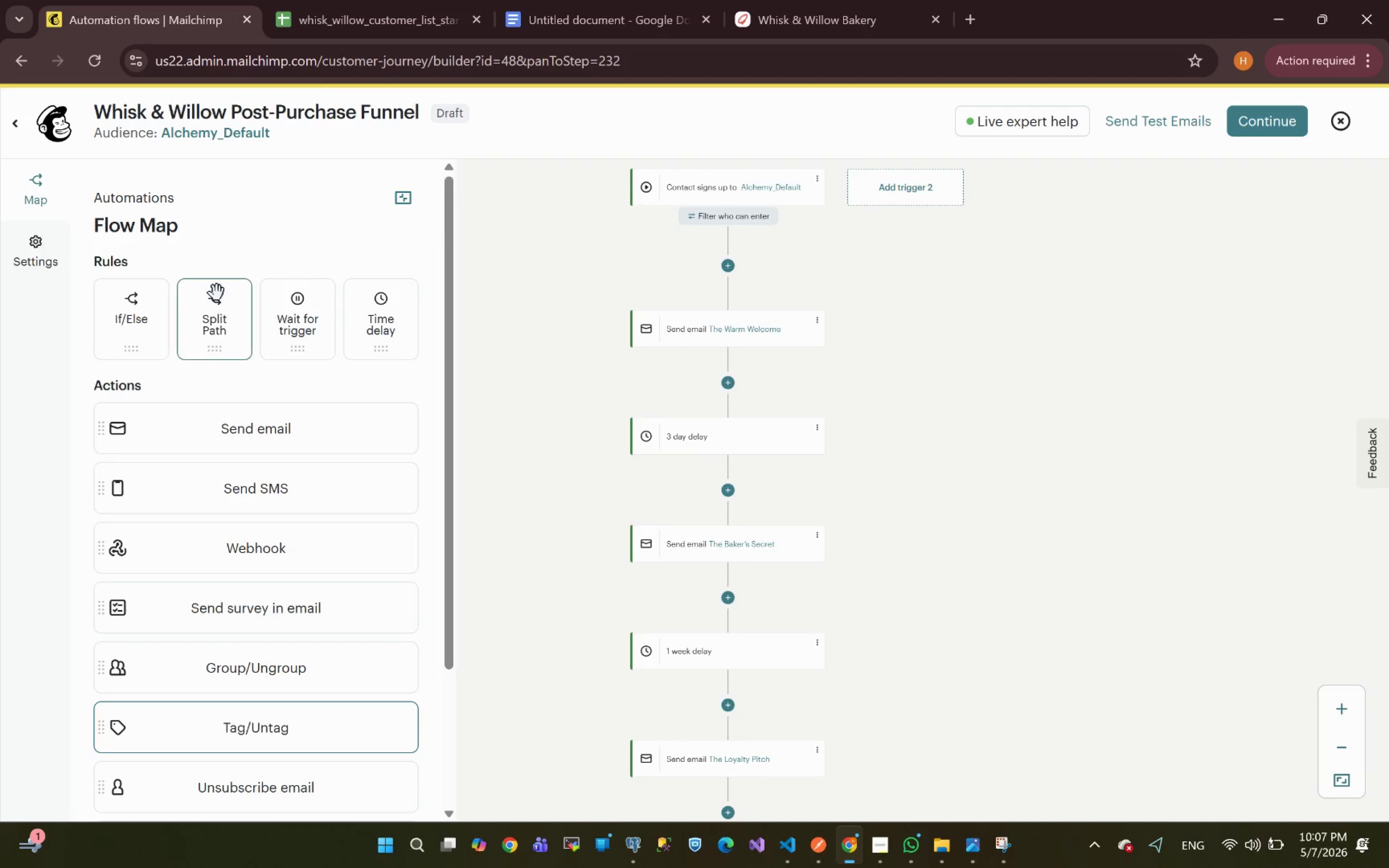 
left_click([37, 254])
 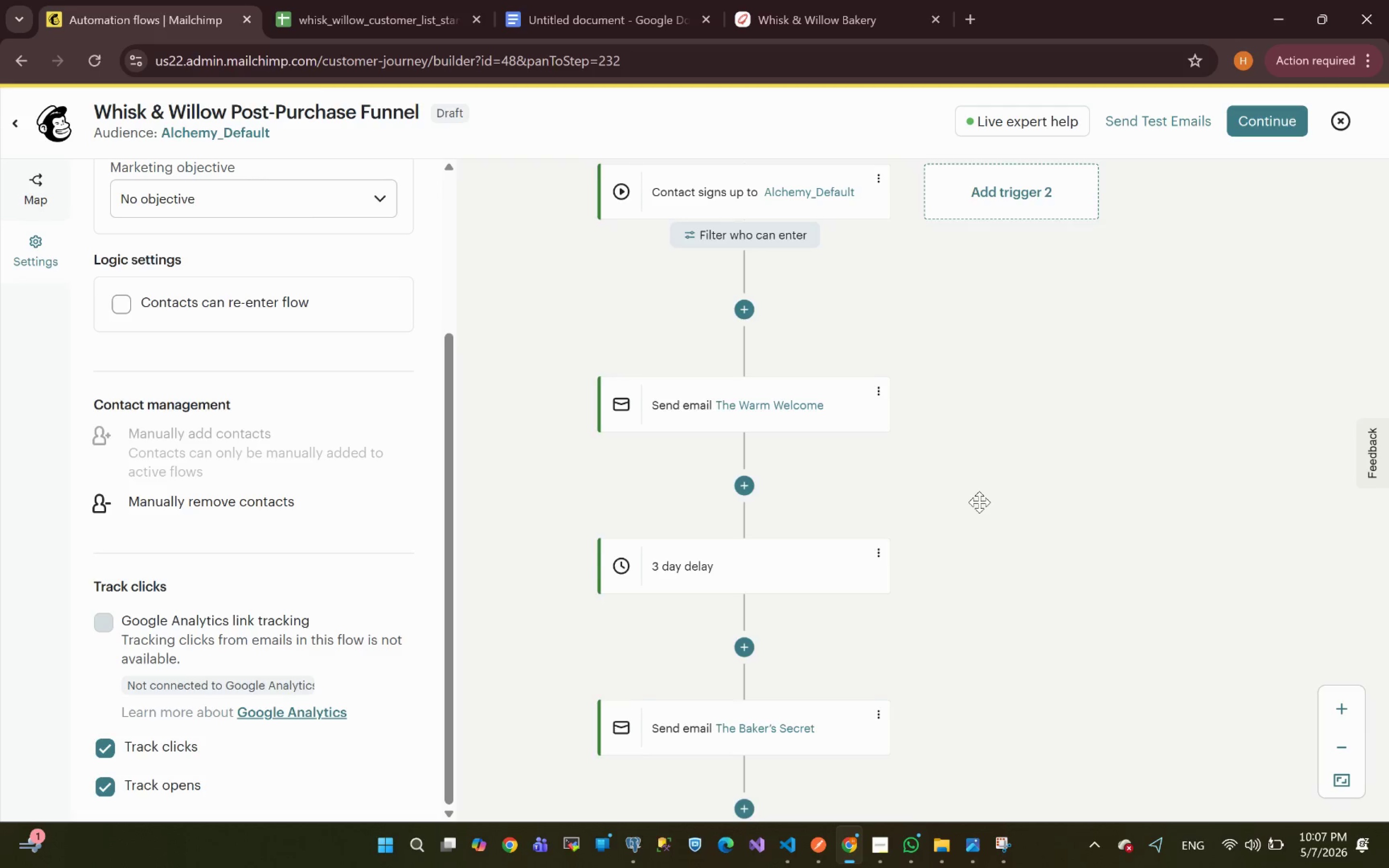 
wait(13.99)
 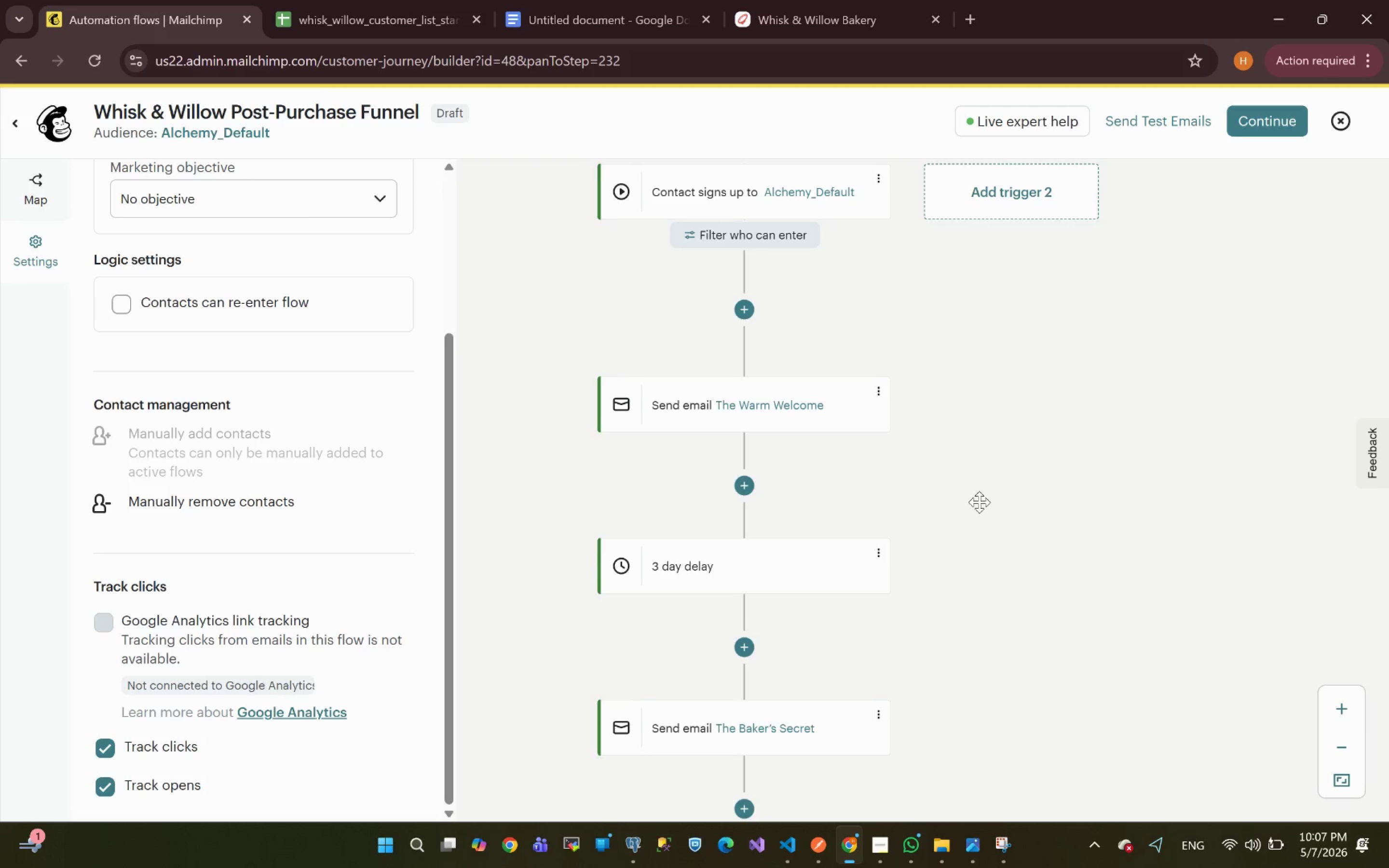 
left_click_drag(start_coordinate=[947, 425], to_coordinate=[945, 418])
 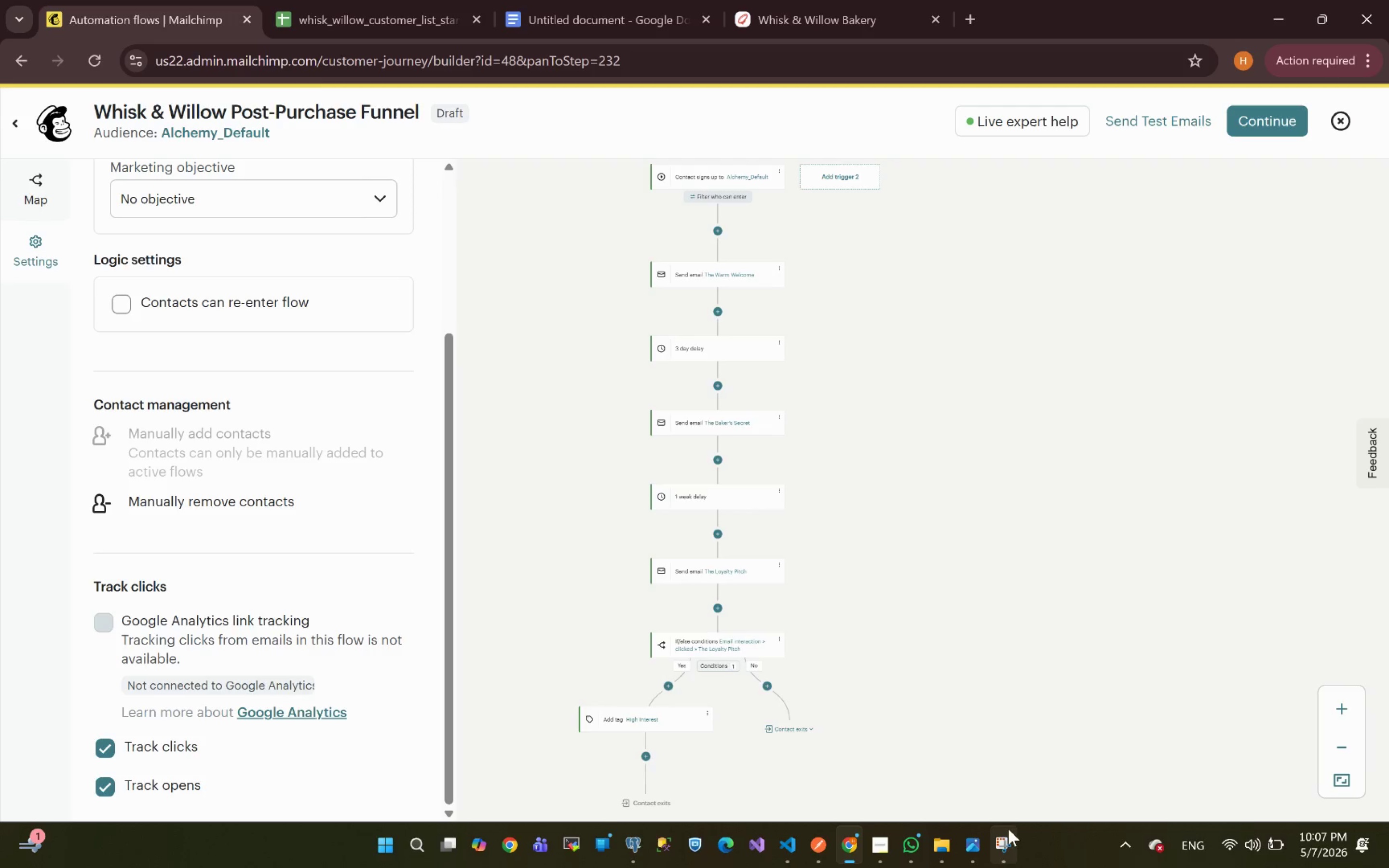 
wait(7.54)
 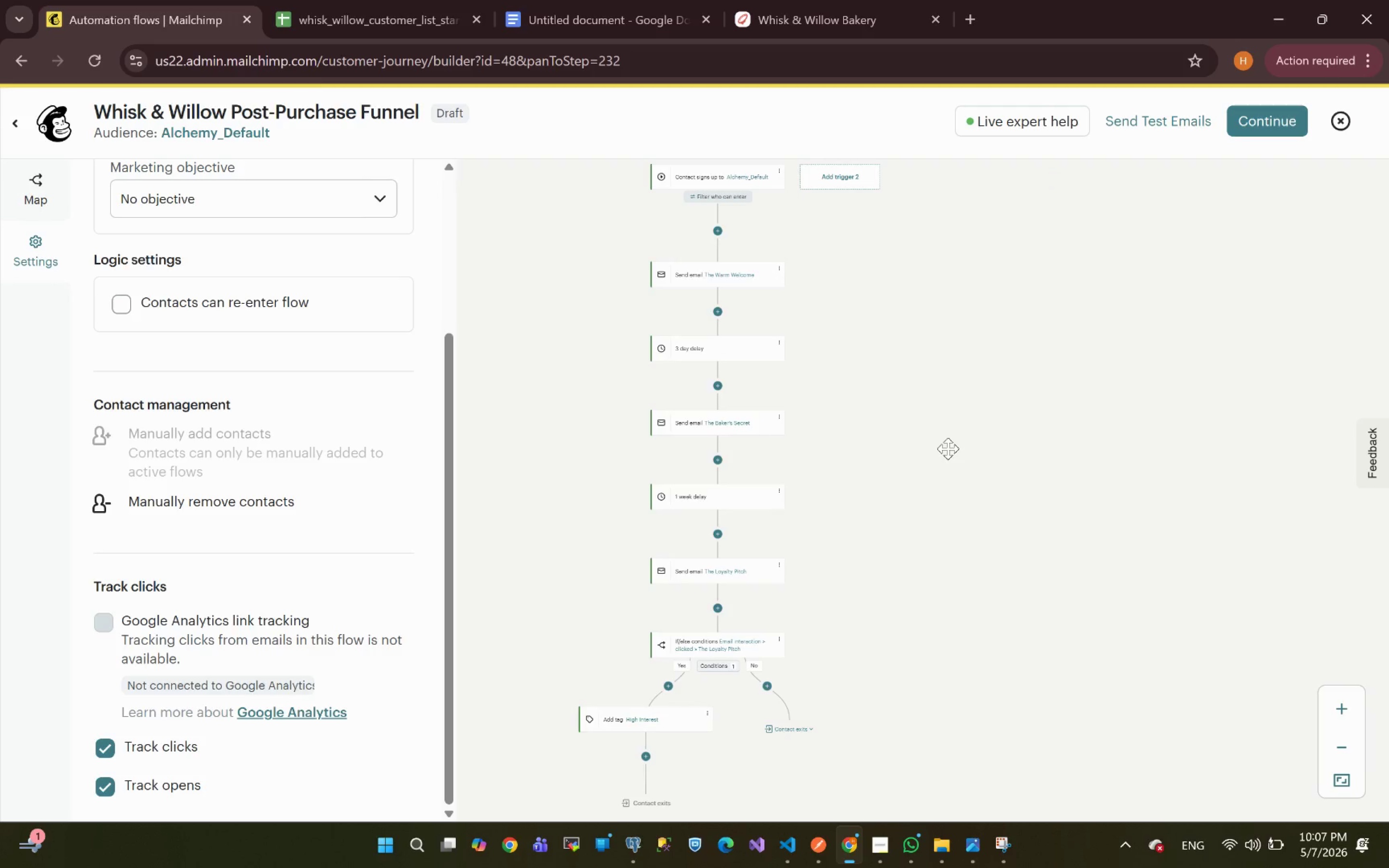 
left_click([883, 850])